 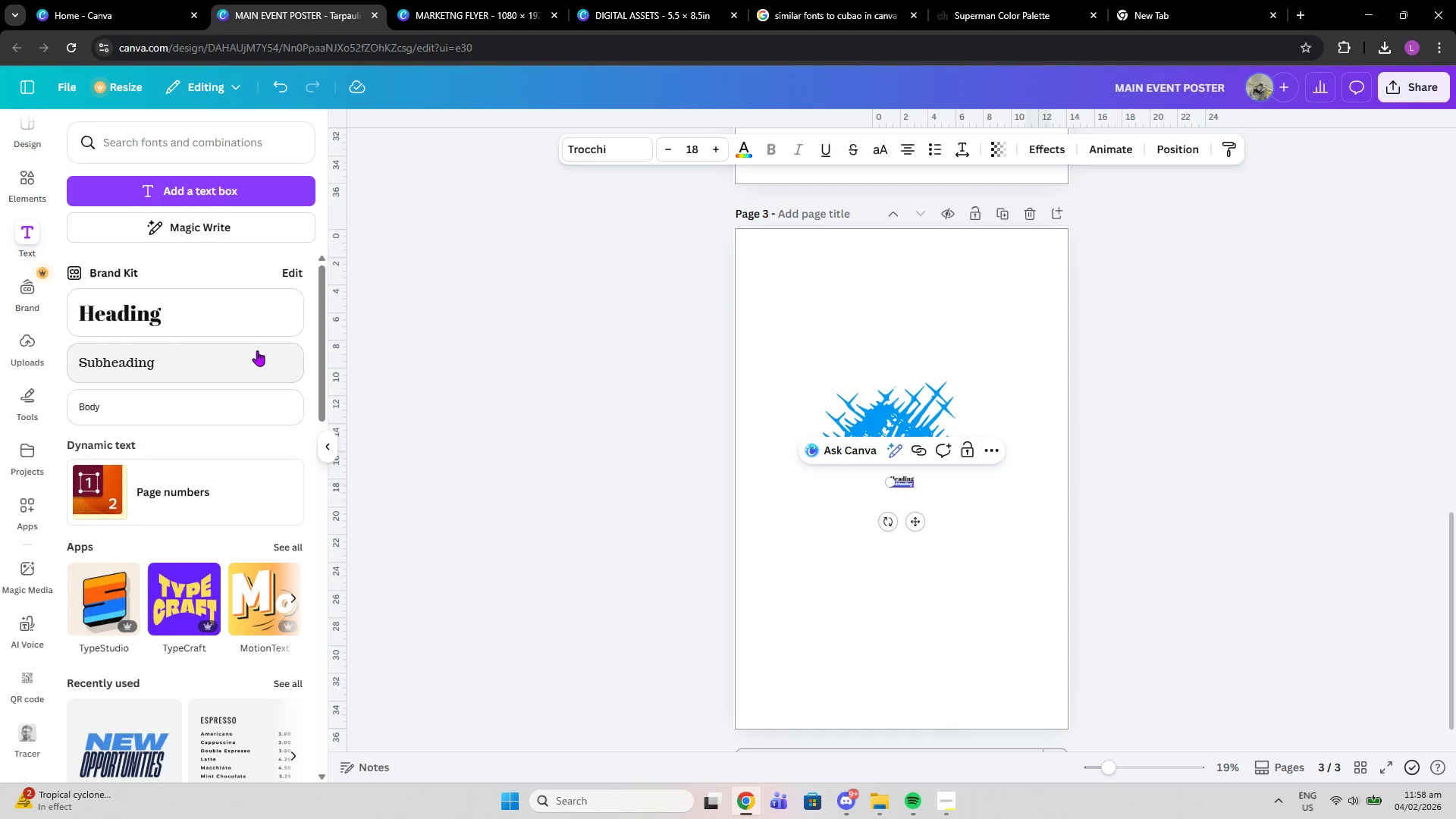 
left_click_drag(start_coordinate=[1110, 765], to_coordinate=[1135, 767])
 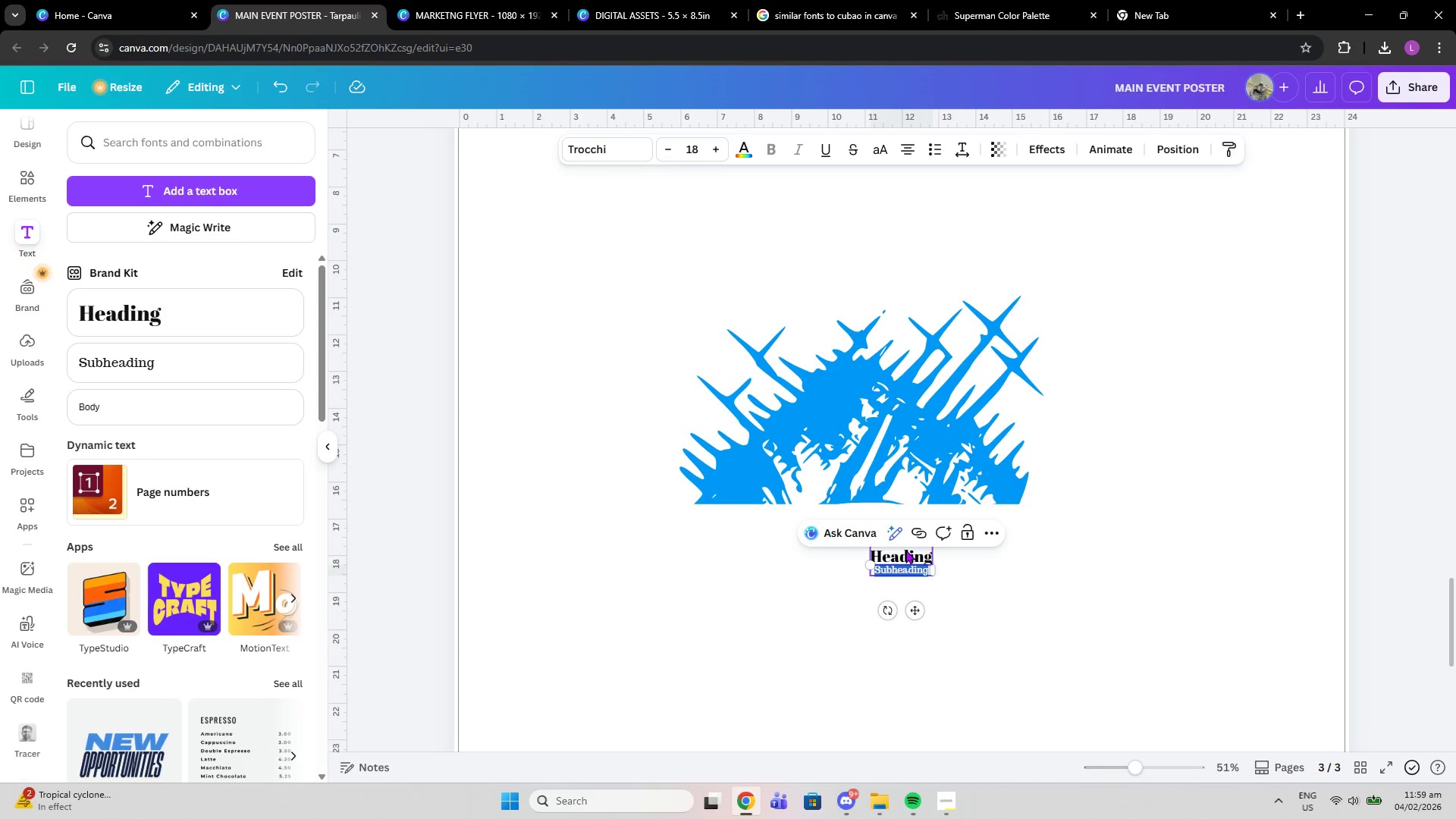 
left_click([905, 550])
 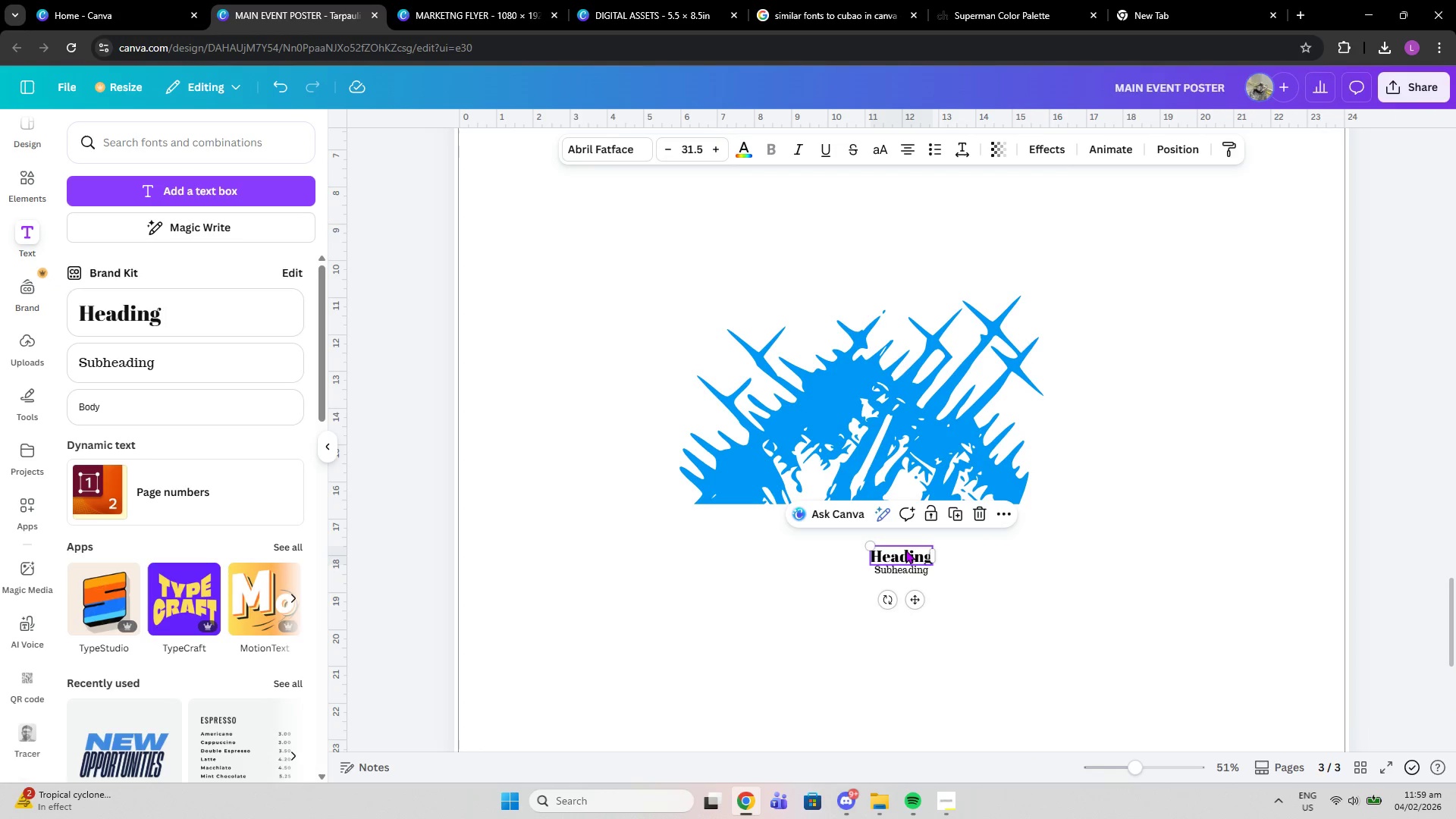 
key(Delete)
 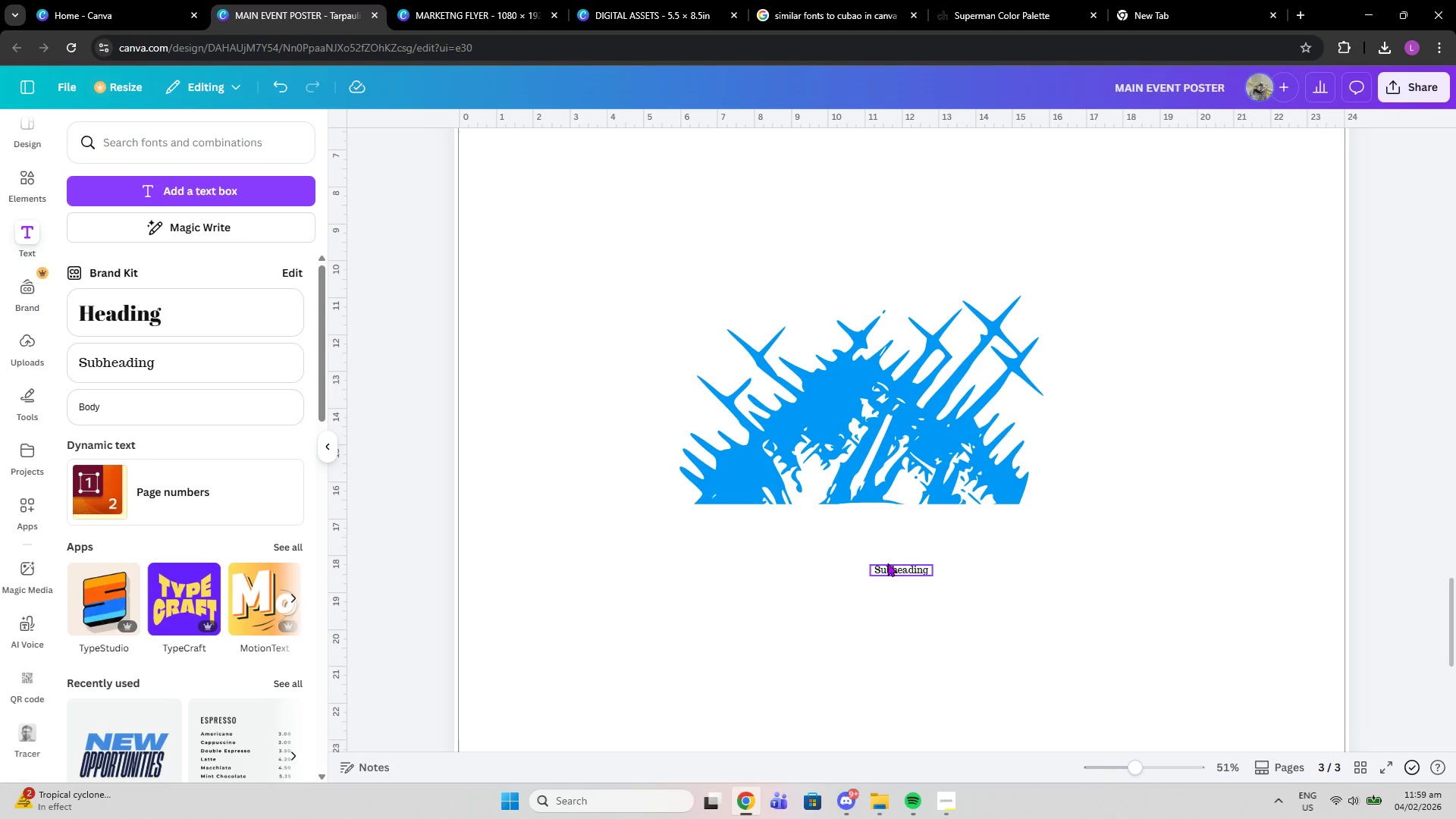 
left_click([887, 563])
 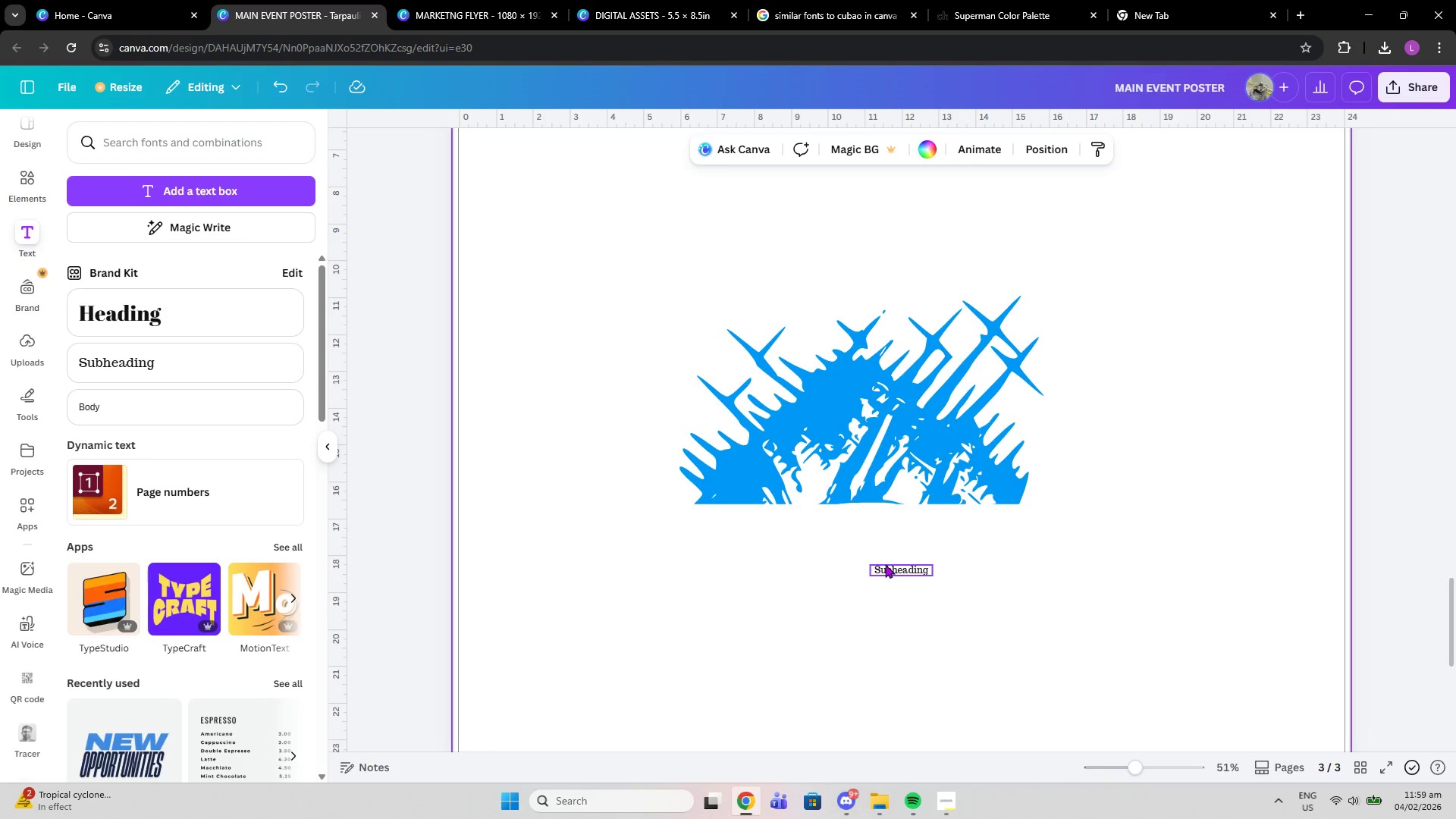 
left_click([885, 564])
 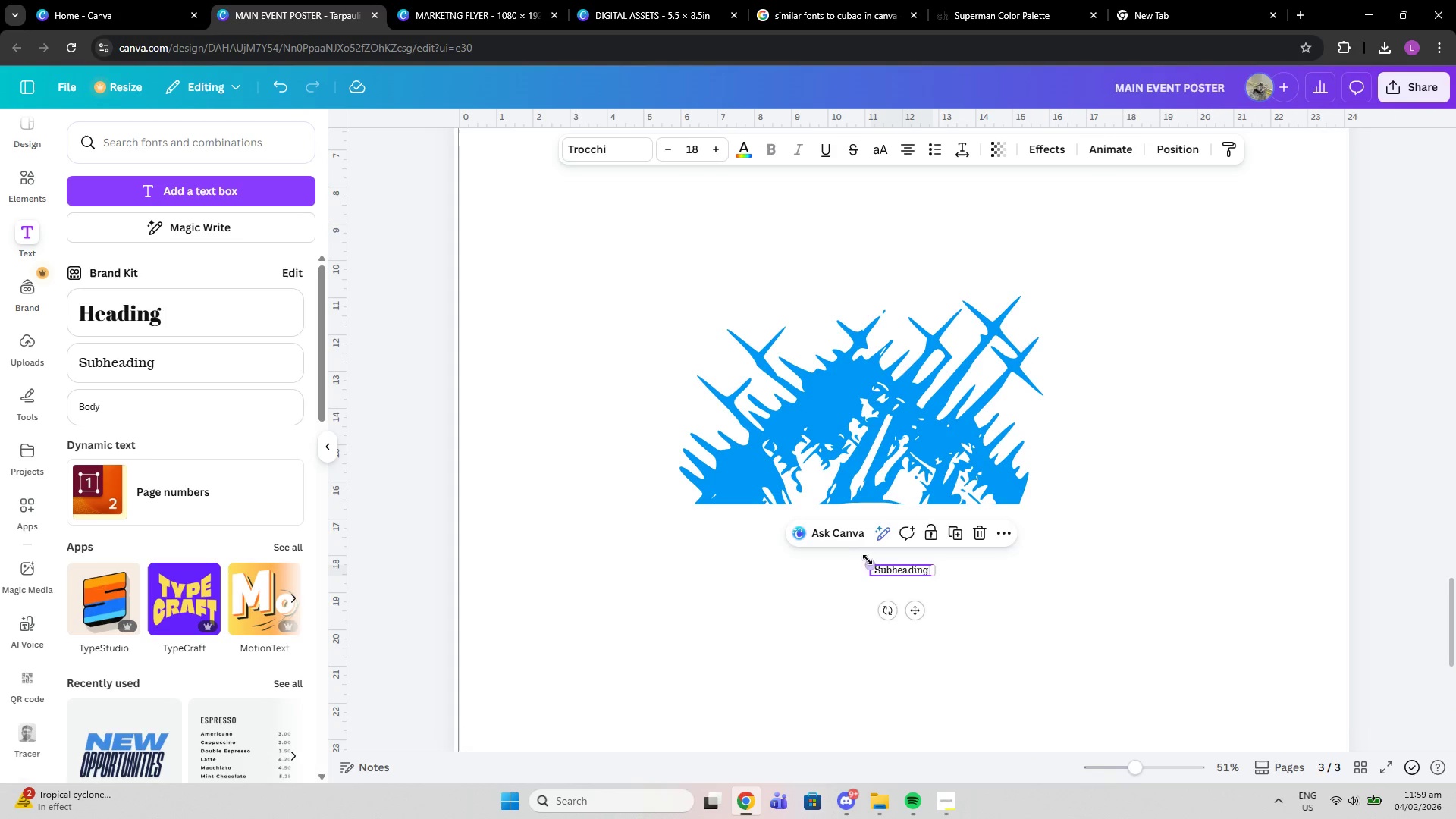 
left_click_drag(start_coordinate=[868, 560], to_coordinate=[812, 526])
 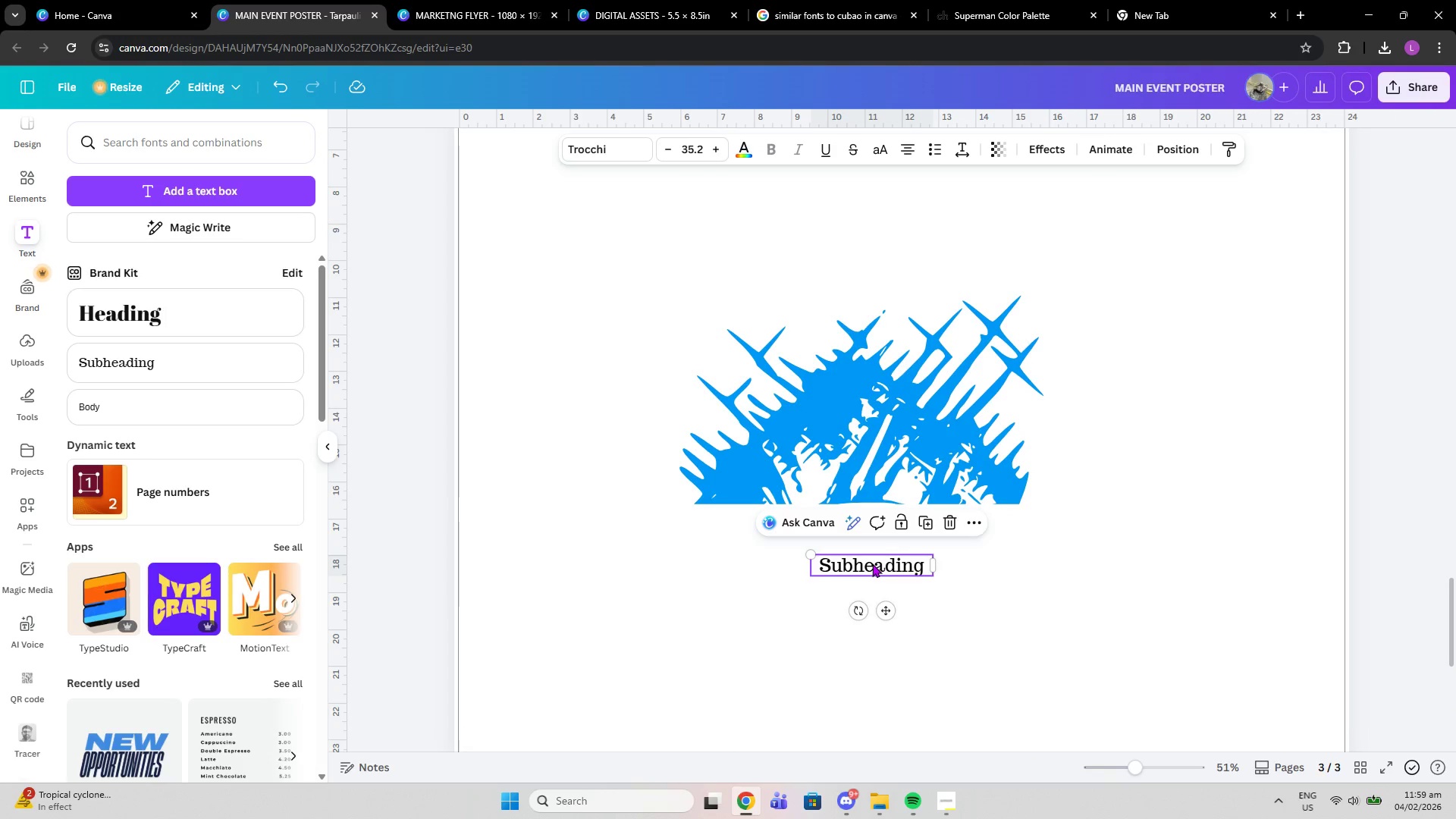 
left_click([872, 563])
 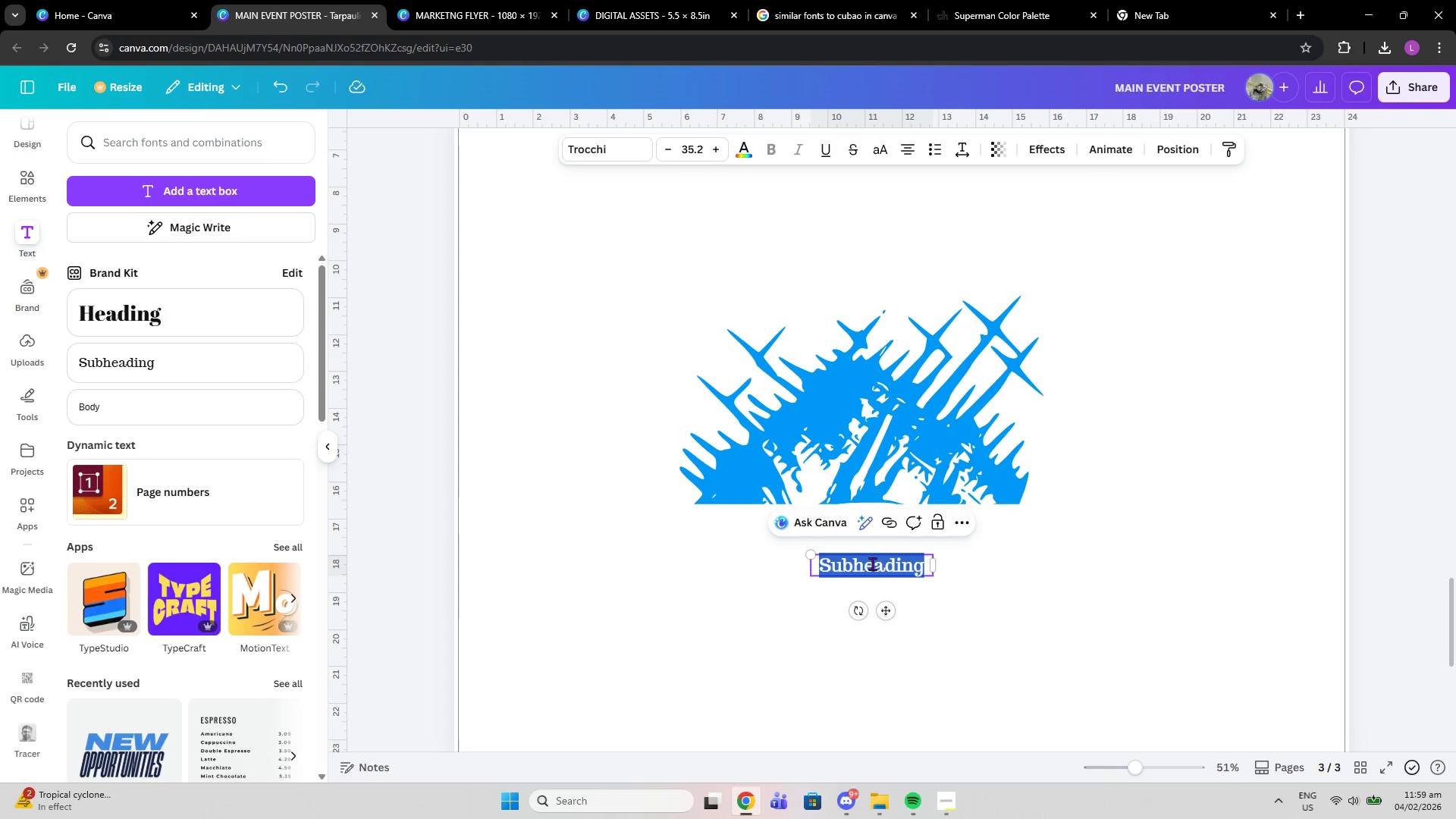 
type(Fot)
key(Backspace)
type(rtress of Fandom)
 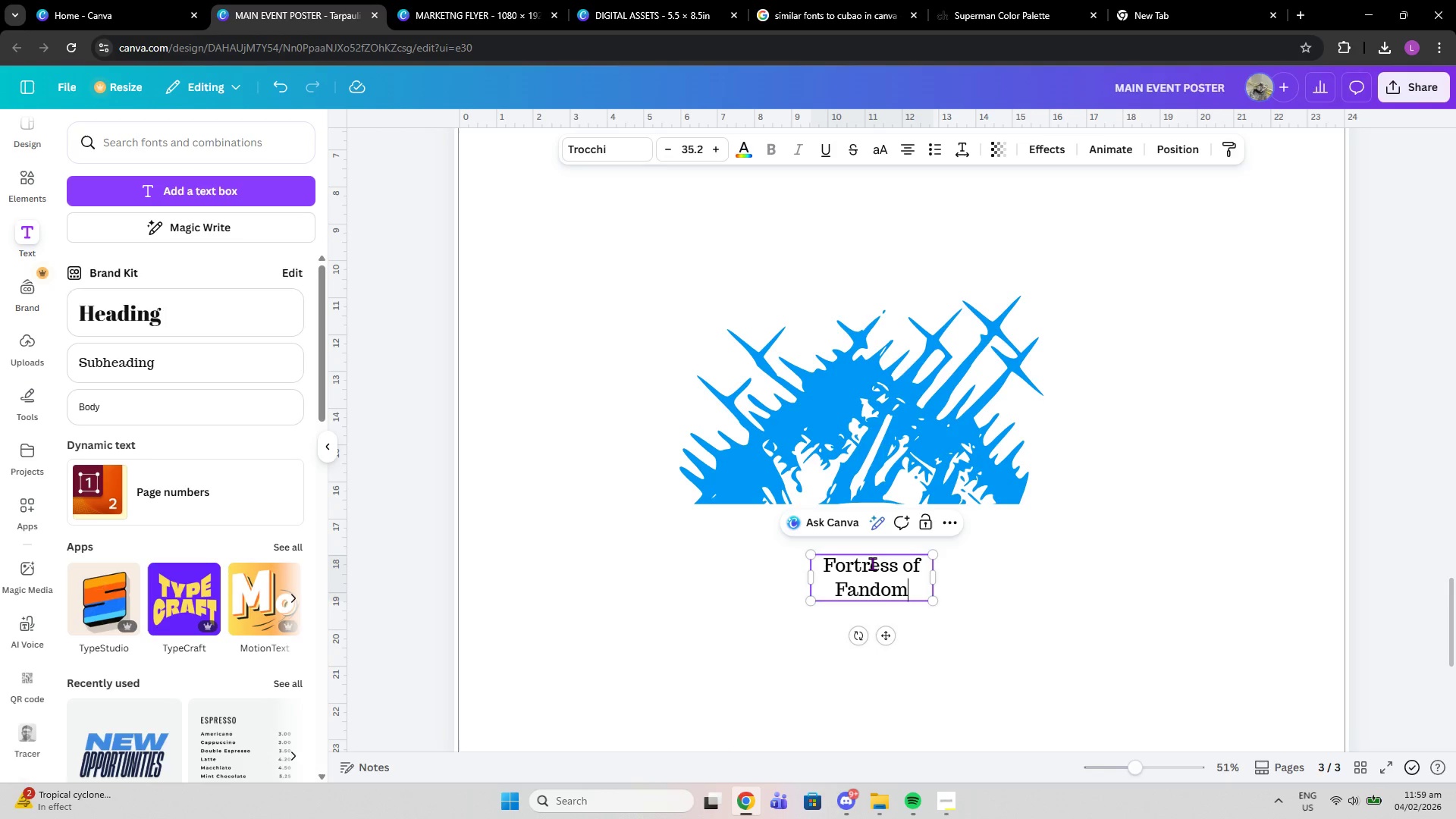 
left_click_drag(start_coordinate=[934, 573], to_coordinate=[993, 564])
 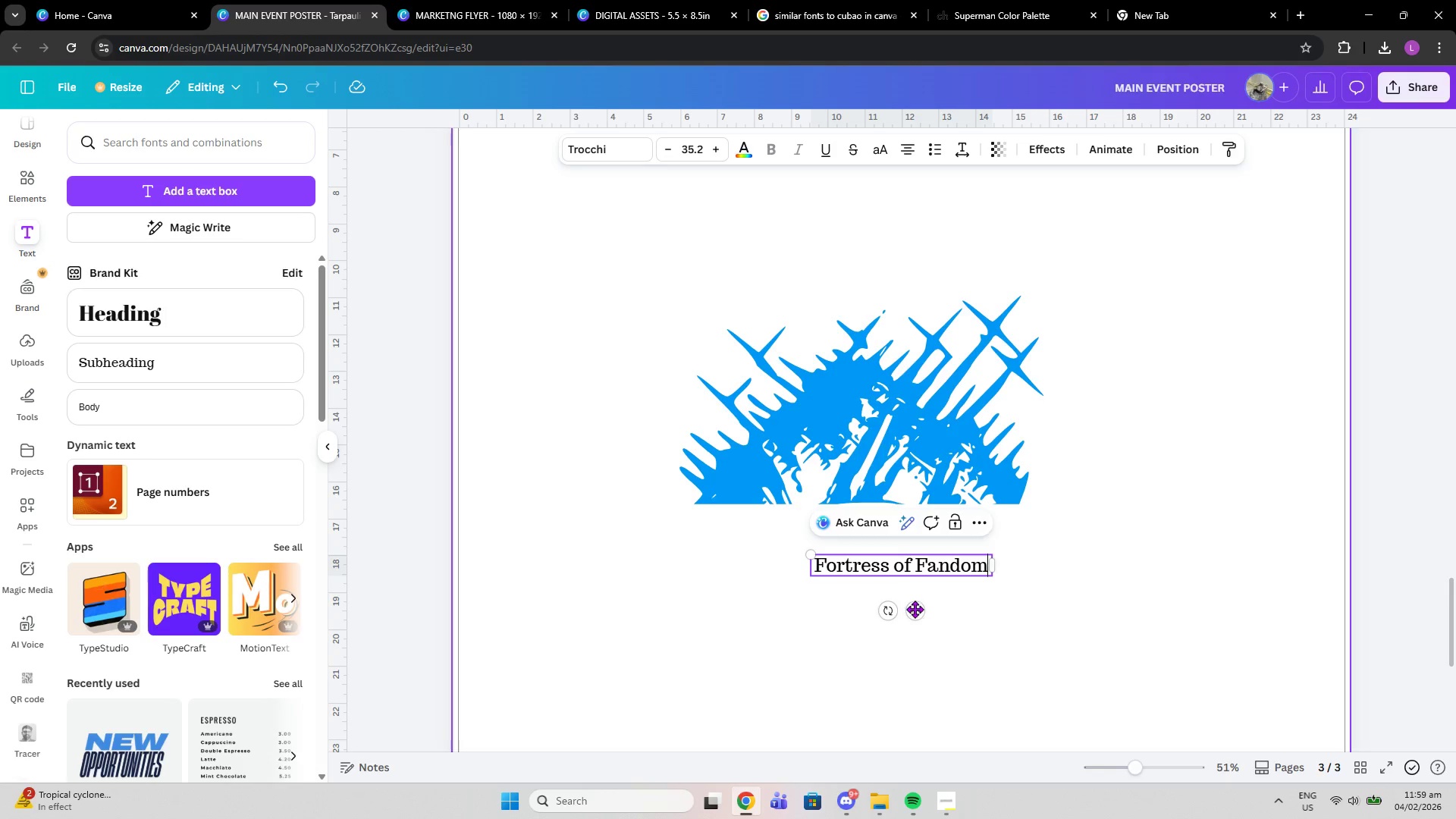 
left_click_drag(start_coordinate=[911, 610], to_coordinate=[868, 526])
 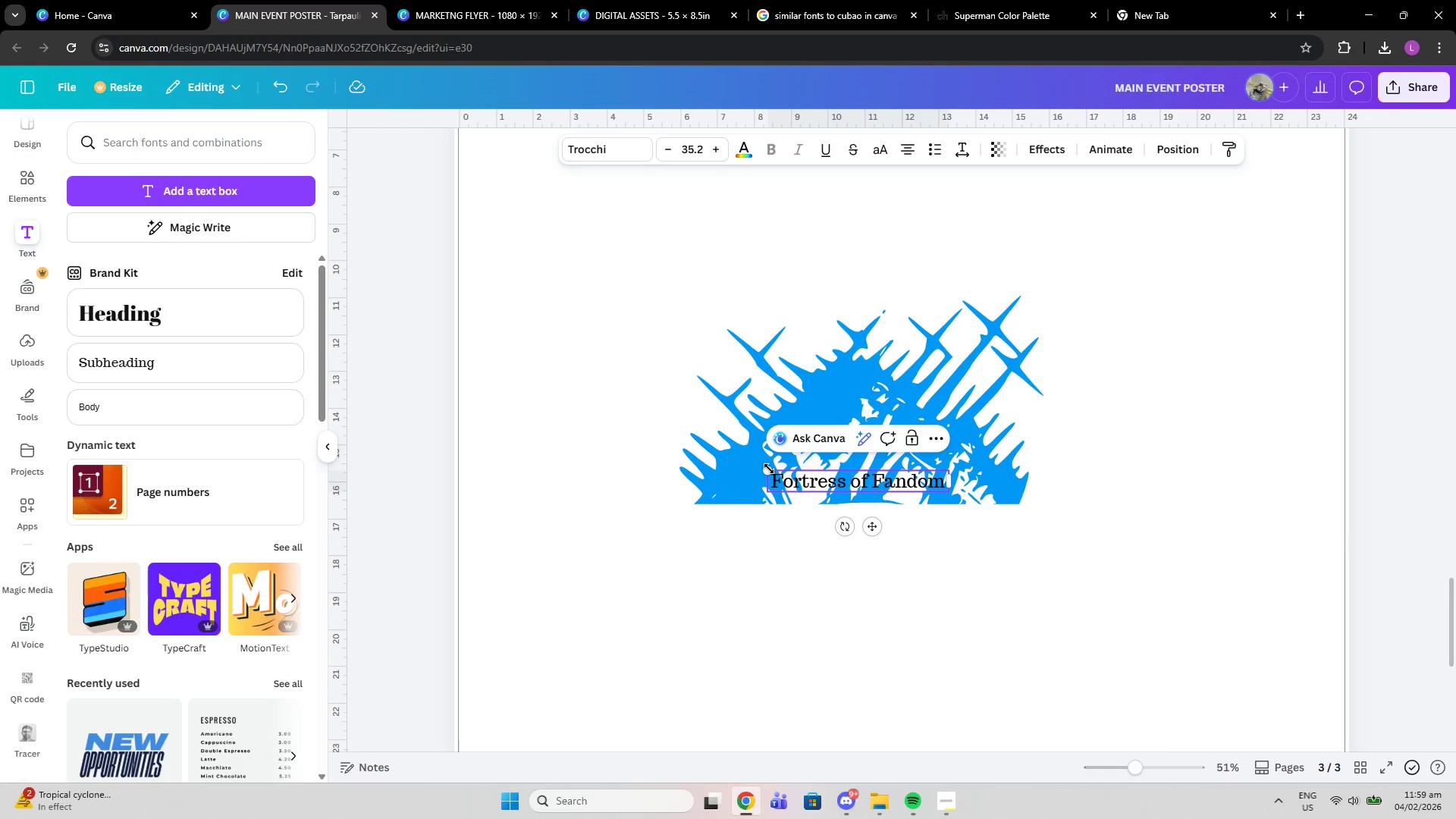 
left_click_drag(start_coordinate=[769, 469], to_coordinate=[718, 444])
 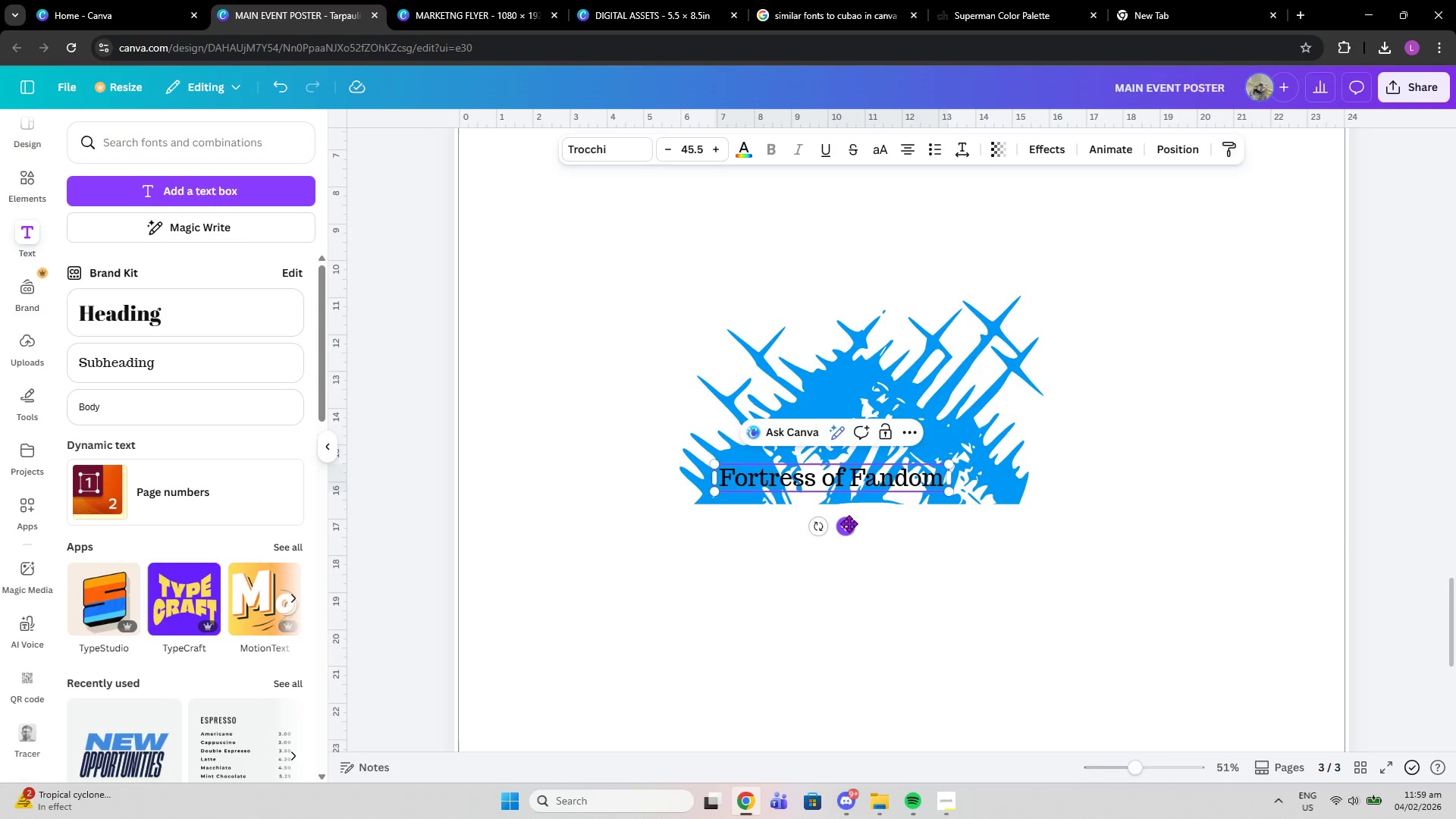 
left_click_drag(start_coordinate=[849, 523], to_coordinate=[873, 510])
 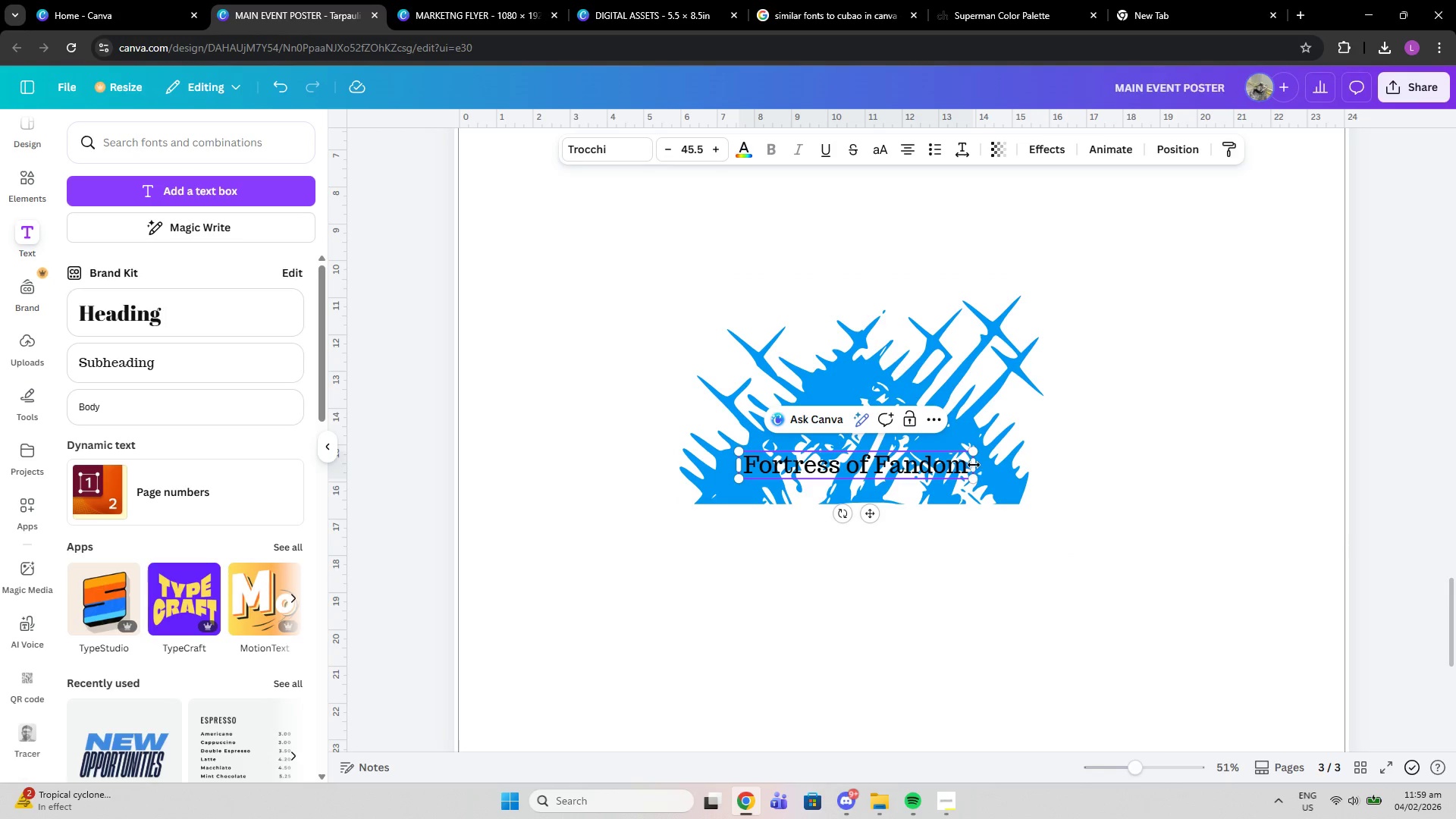 
left_click_drag(start_coordinate=[974, 465], to_coordinate=[855, 457])
 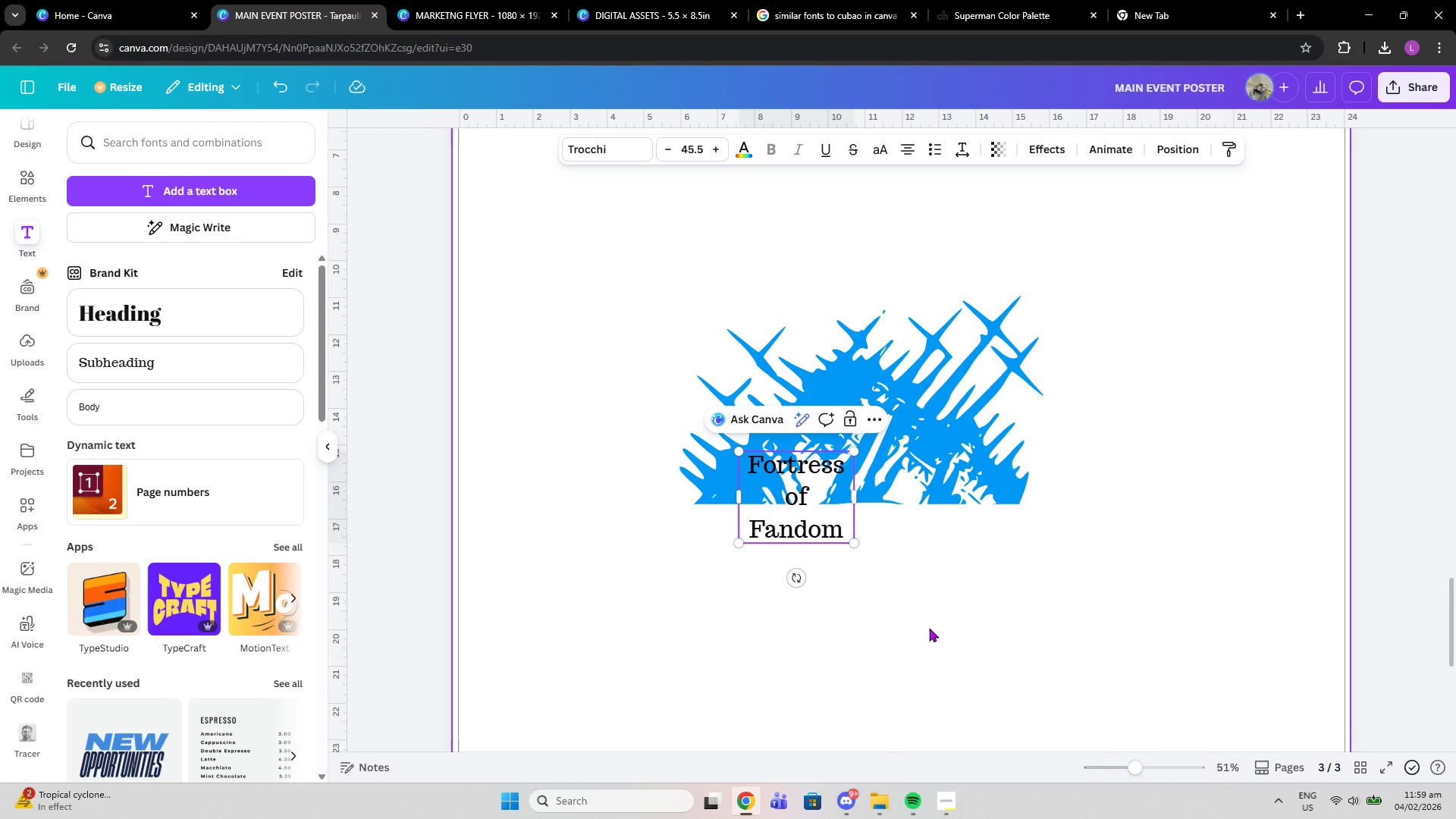 
left_click([929, 628])
 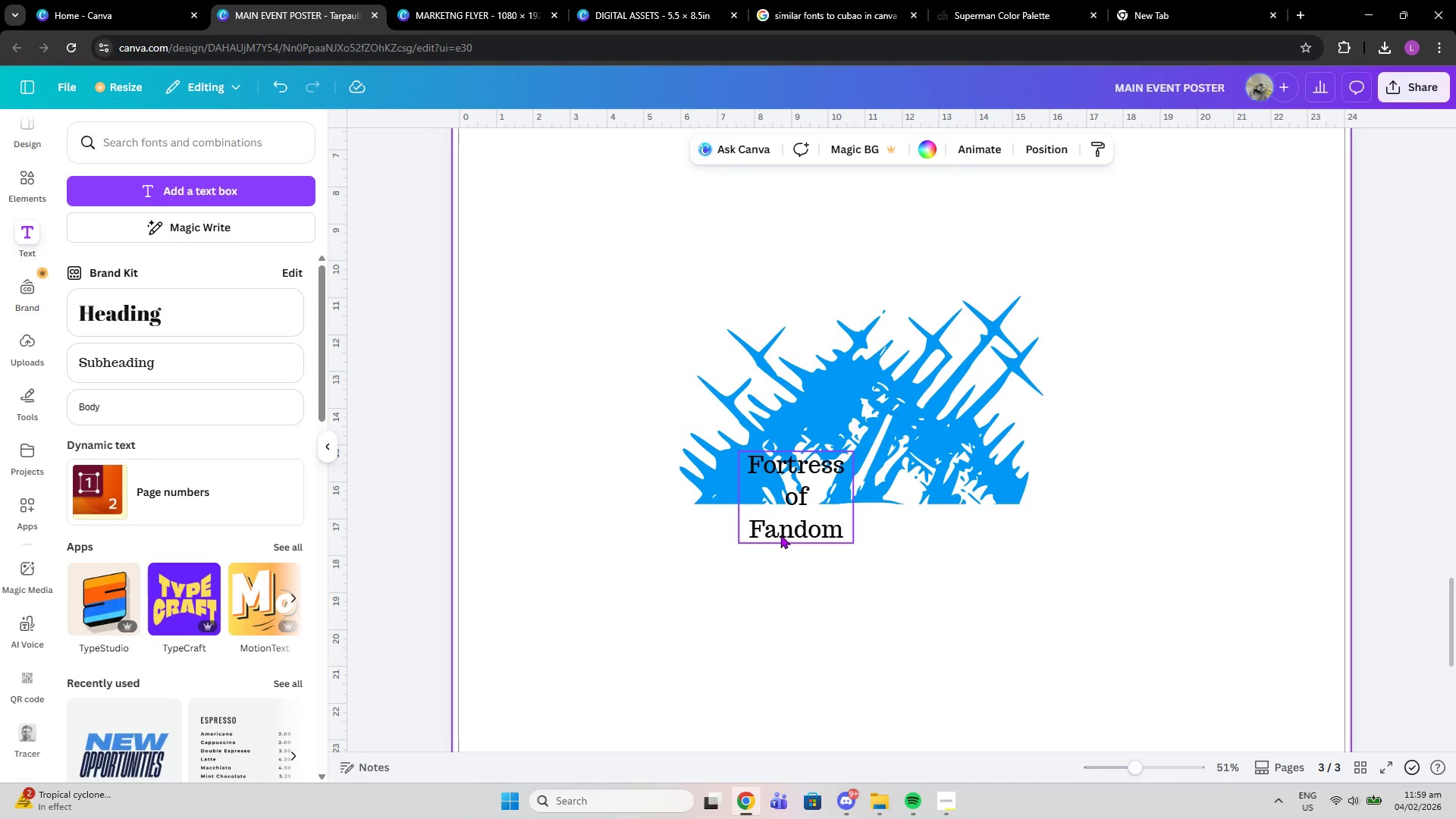 
left_click_drag(start_coordinate=[780, 535], to_coordinate=[848, 480])
 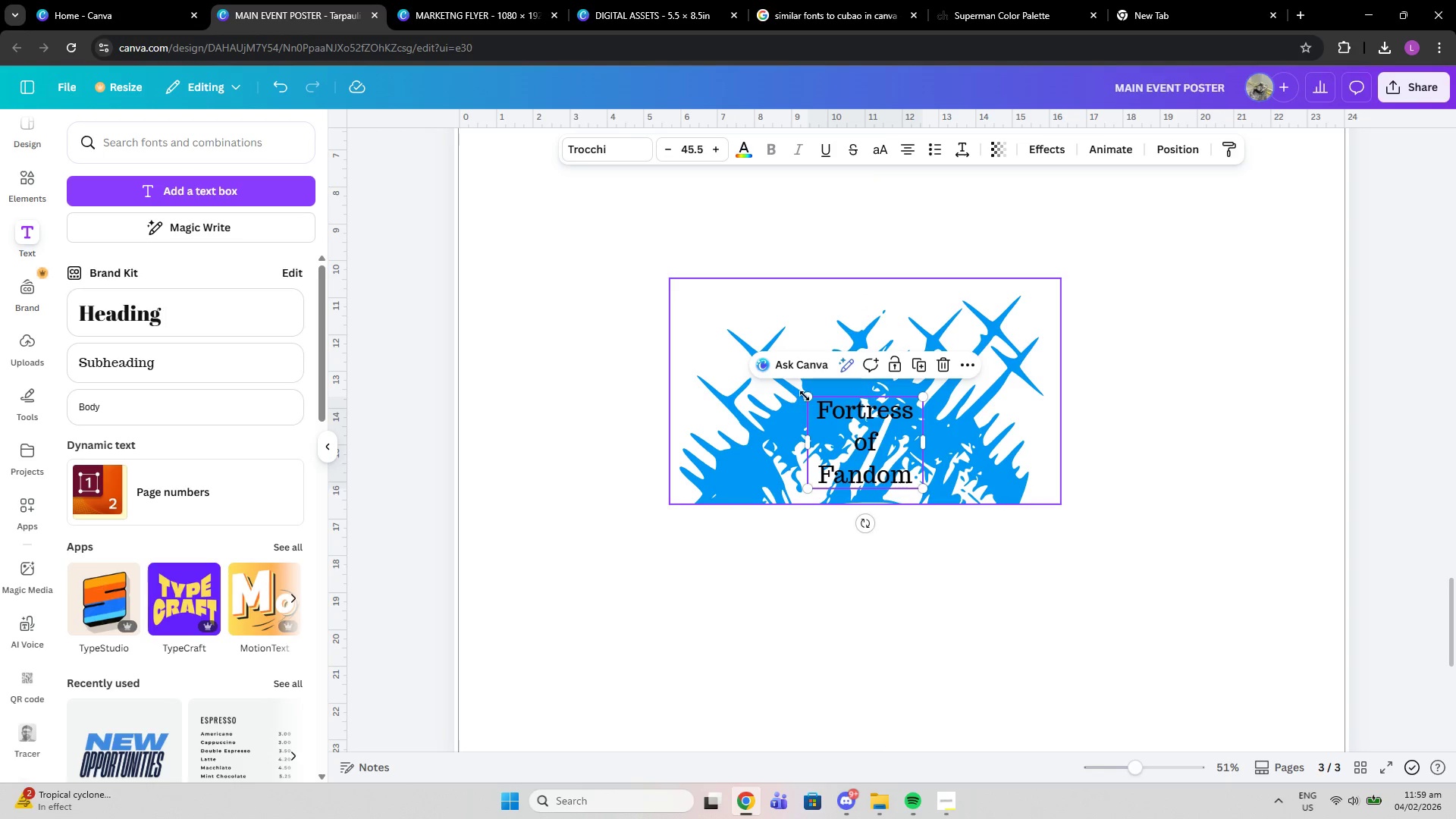 
left_click_drag(start_coordinate=[805, 396], to_coordinate=[757, 377])
 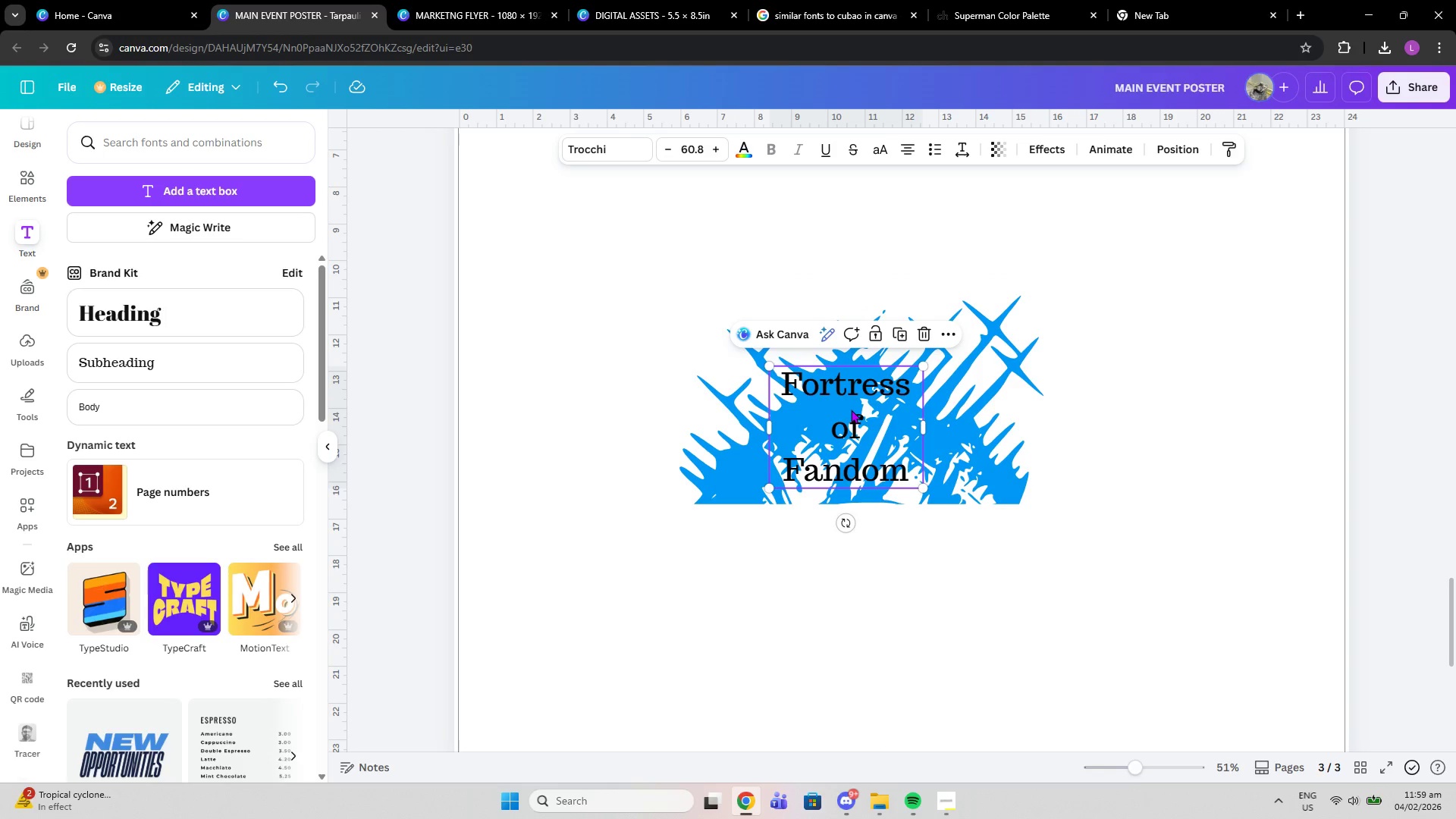 
left_click_drag(start_coordinate=[850, 410], to_coordinate=[858, 418])
 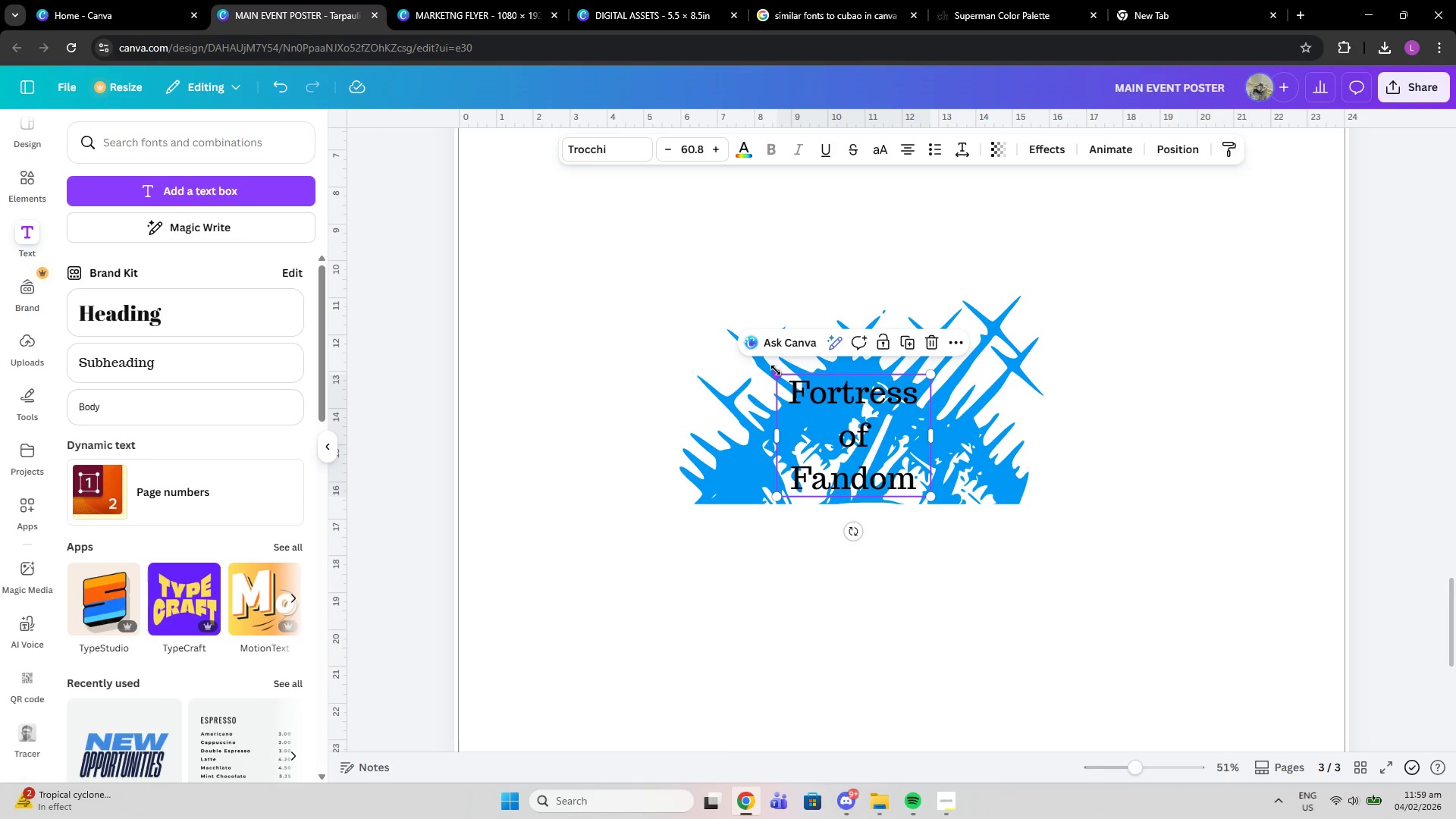 
left_click_drag(start_coordinate=[776, 370], to_coordinate=[720, 331])
 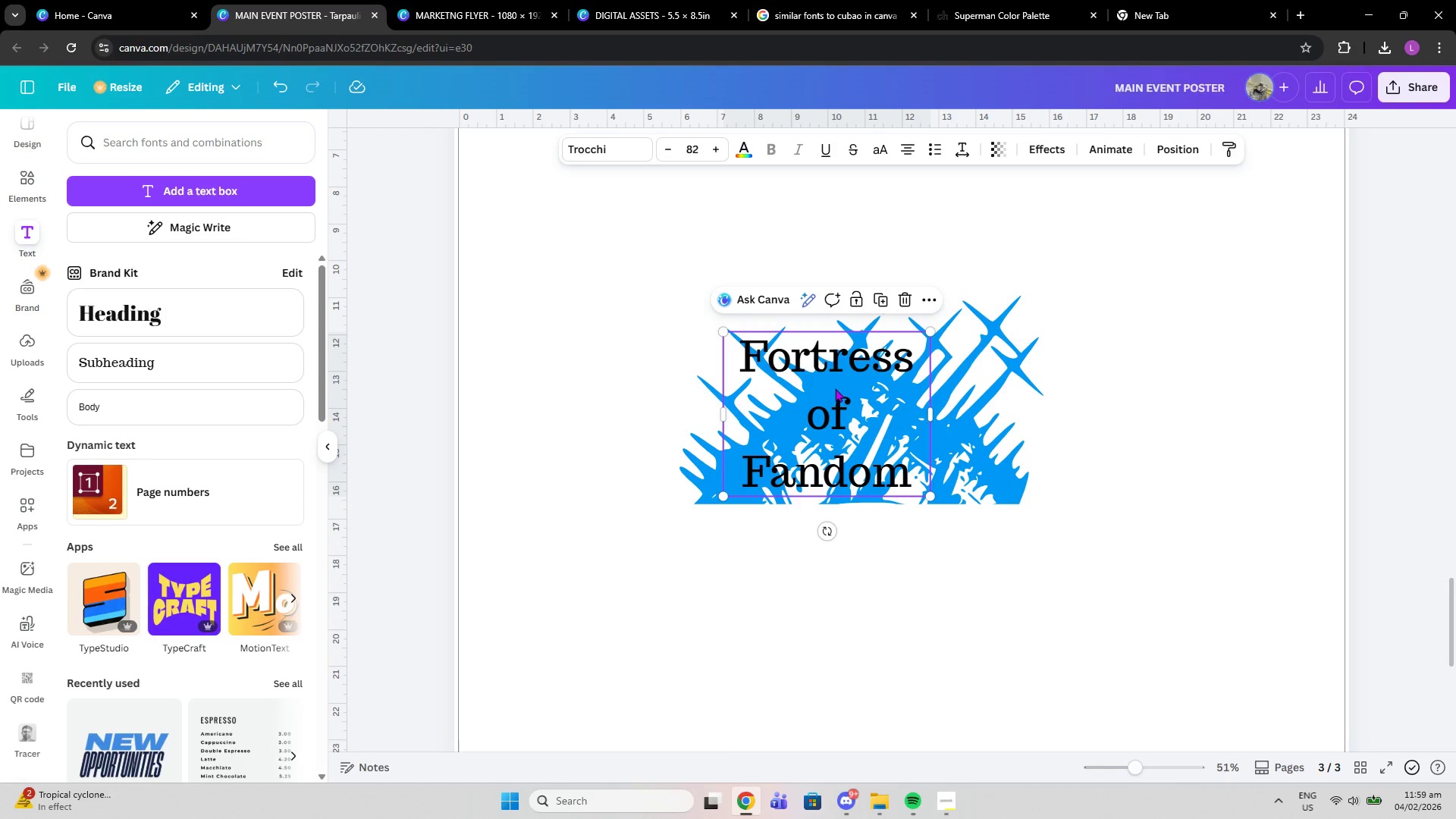 
left_click_drag(start_coordinate=[823, 387], to_coordinate=[855, 388])
 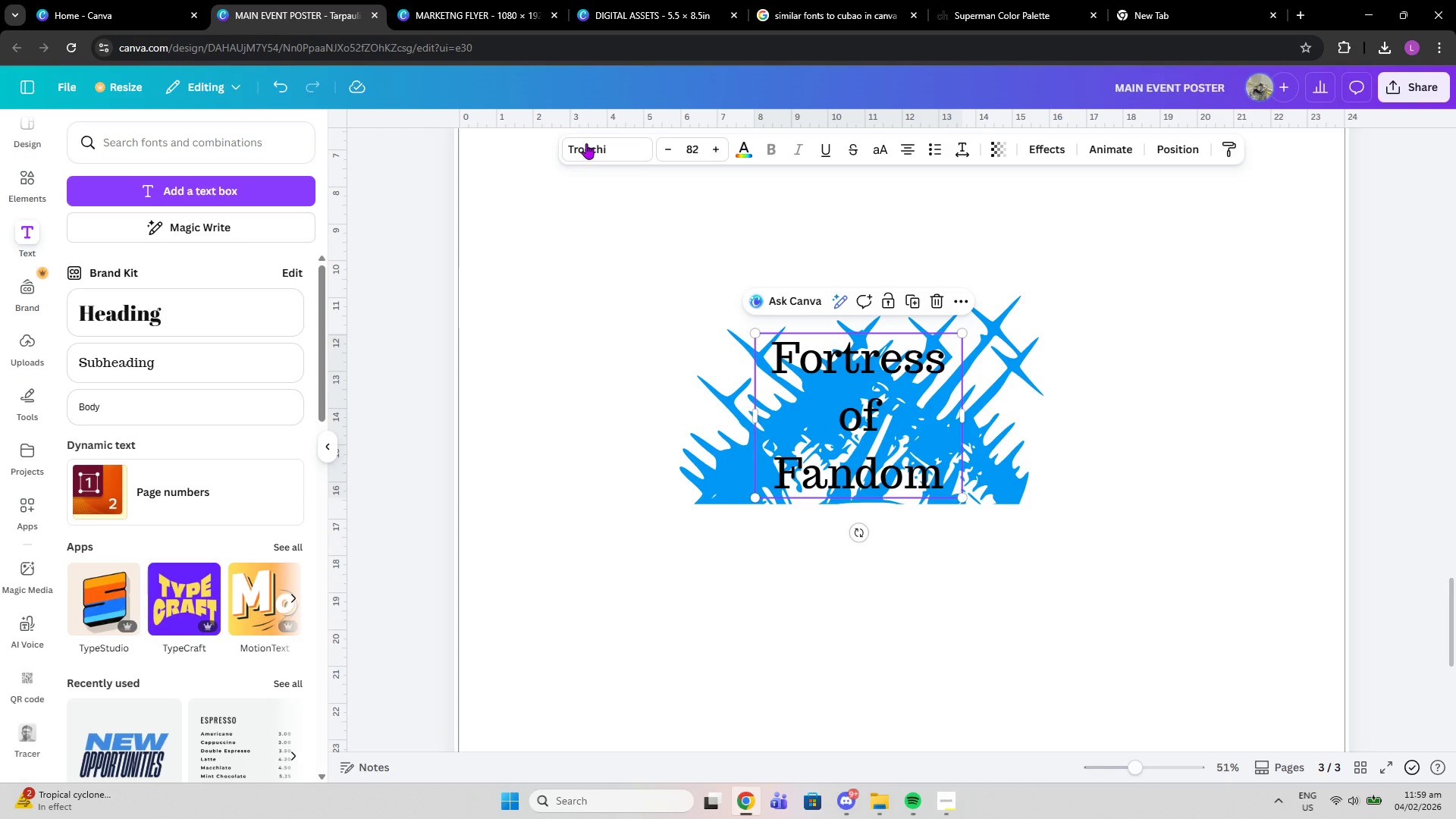 
left_click([586, 143])
 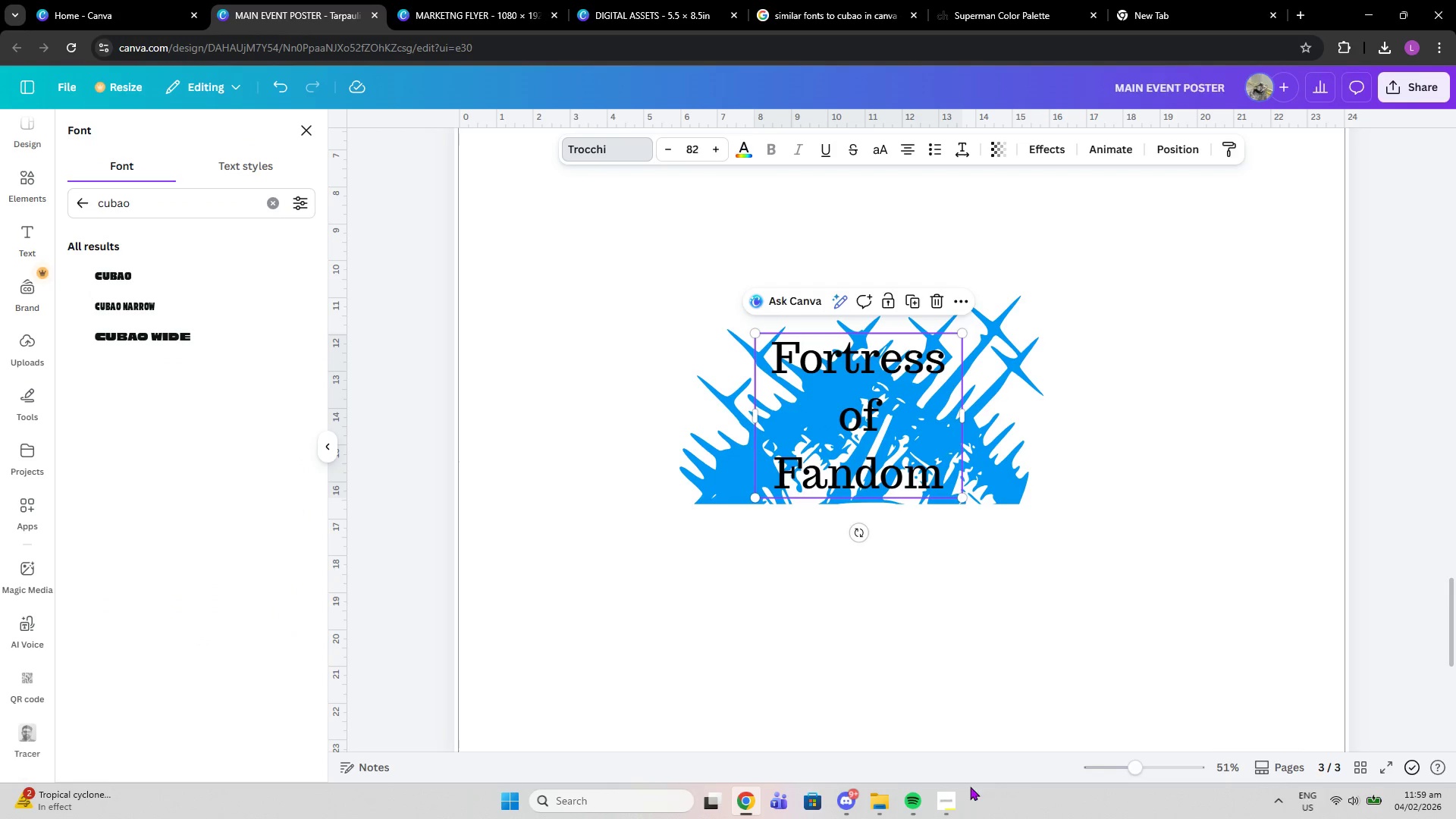 
left_click([961, 788])